 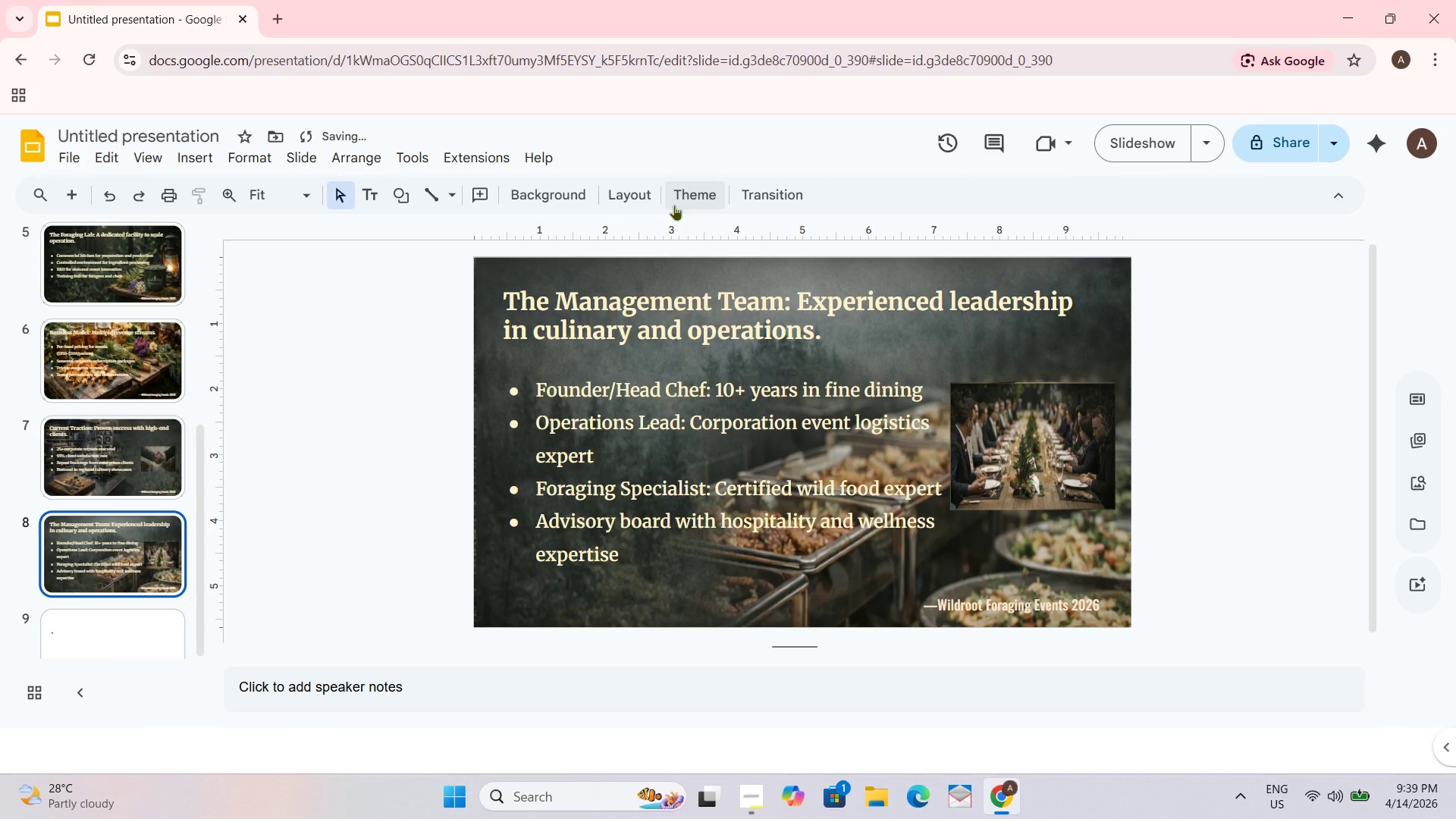 
left_click([886, 199])
 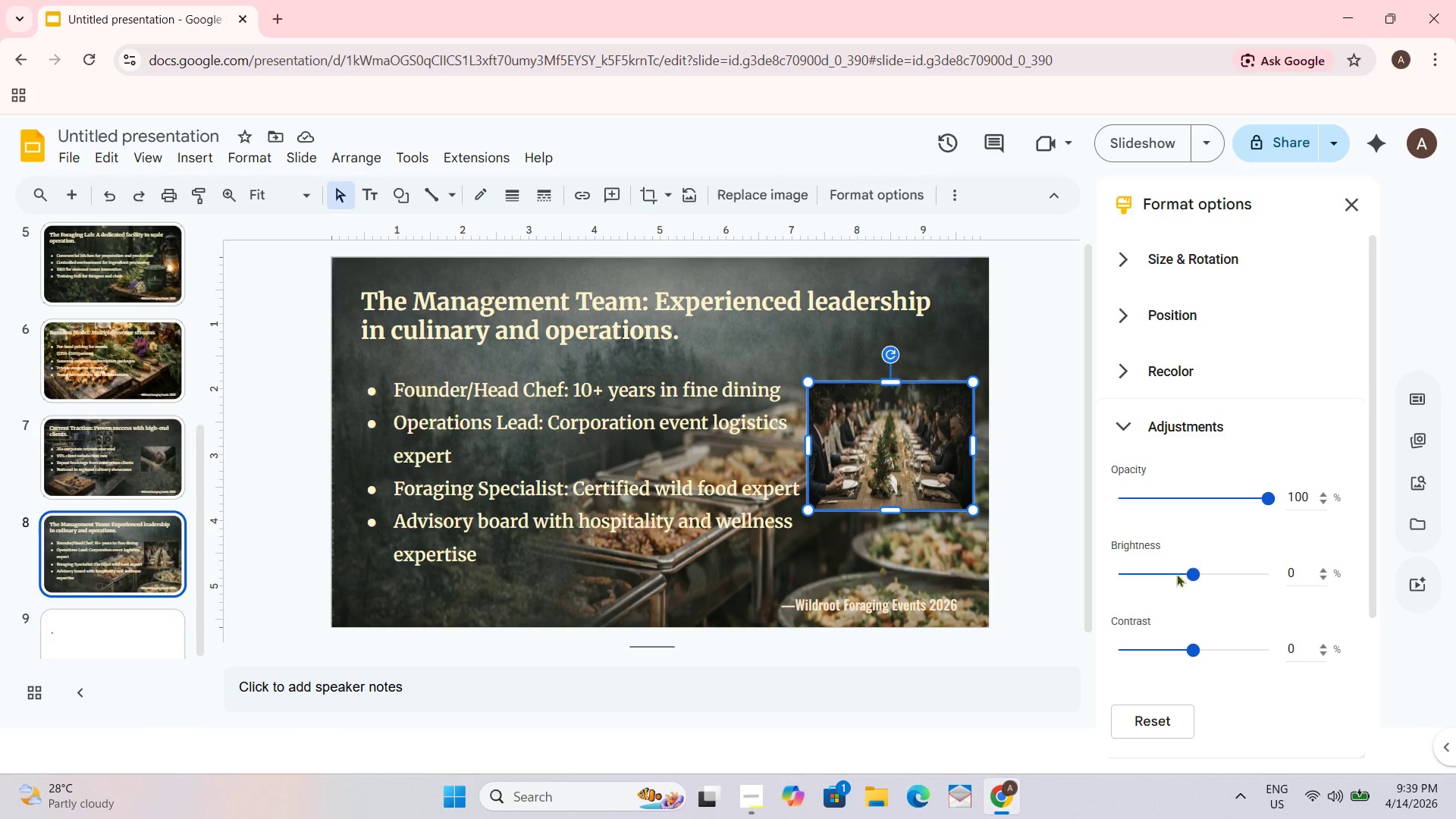 
left_click_drag(start_coordinate=[1191, 570], to_coordinate=[1162, 569])
 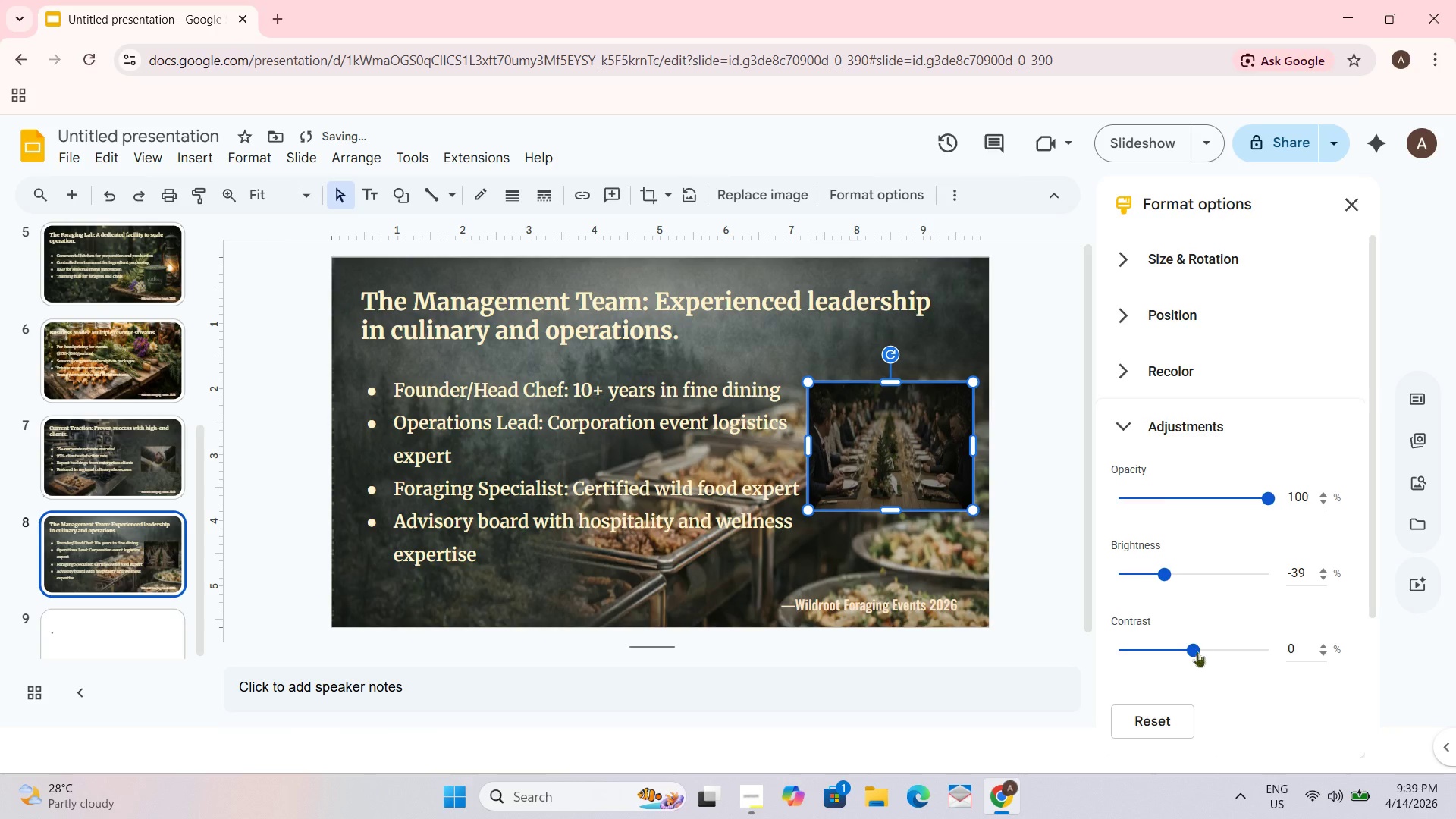 
left_click_drag(start_coordinate=[1194, 650], to_coordinate=[1225, 650])
 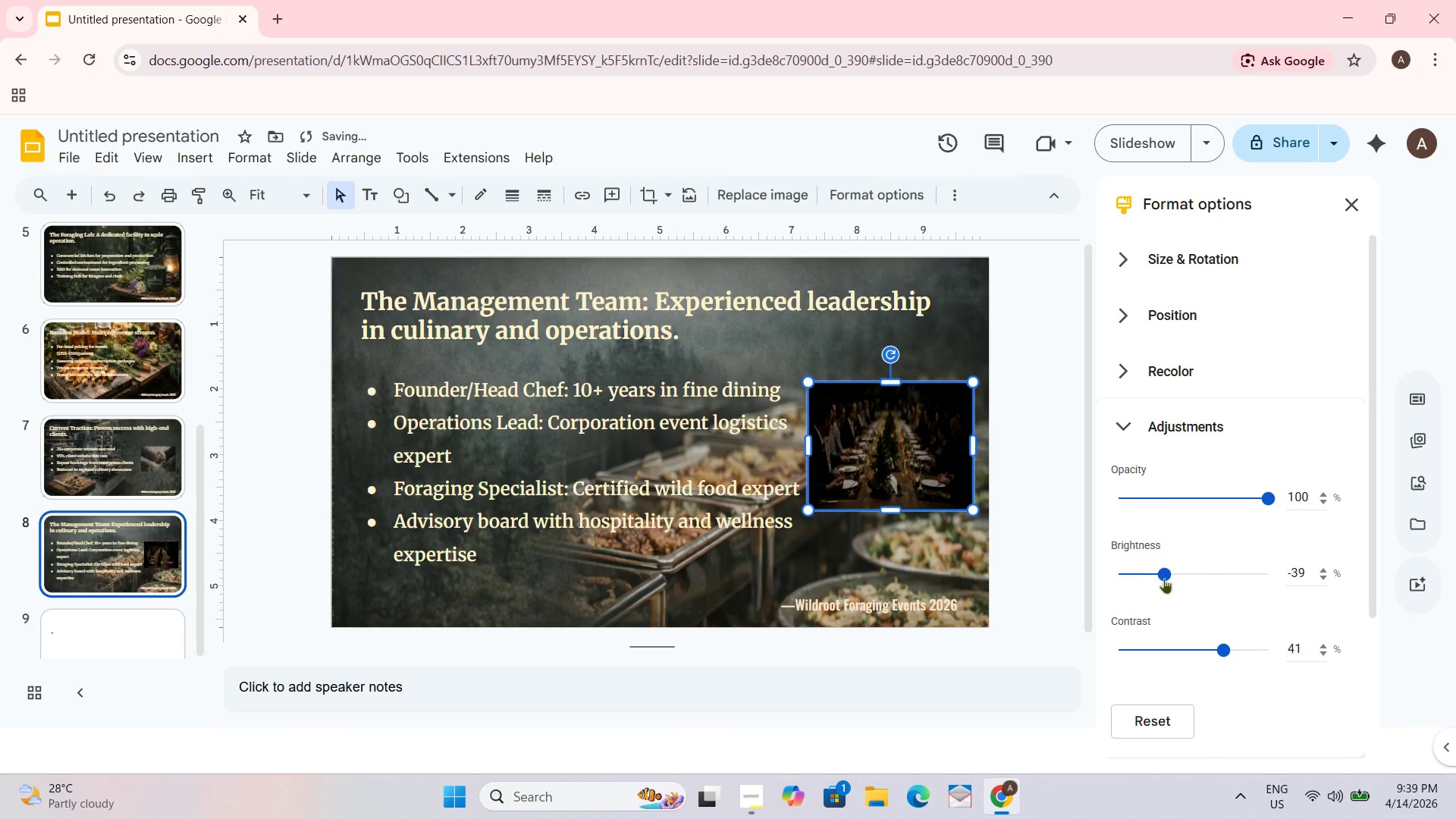 
left_click_drag(start_coordinate=[1163, 578], to_coordinate=[1179, 577])
 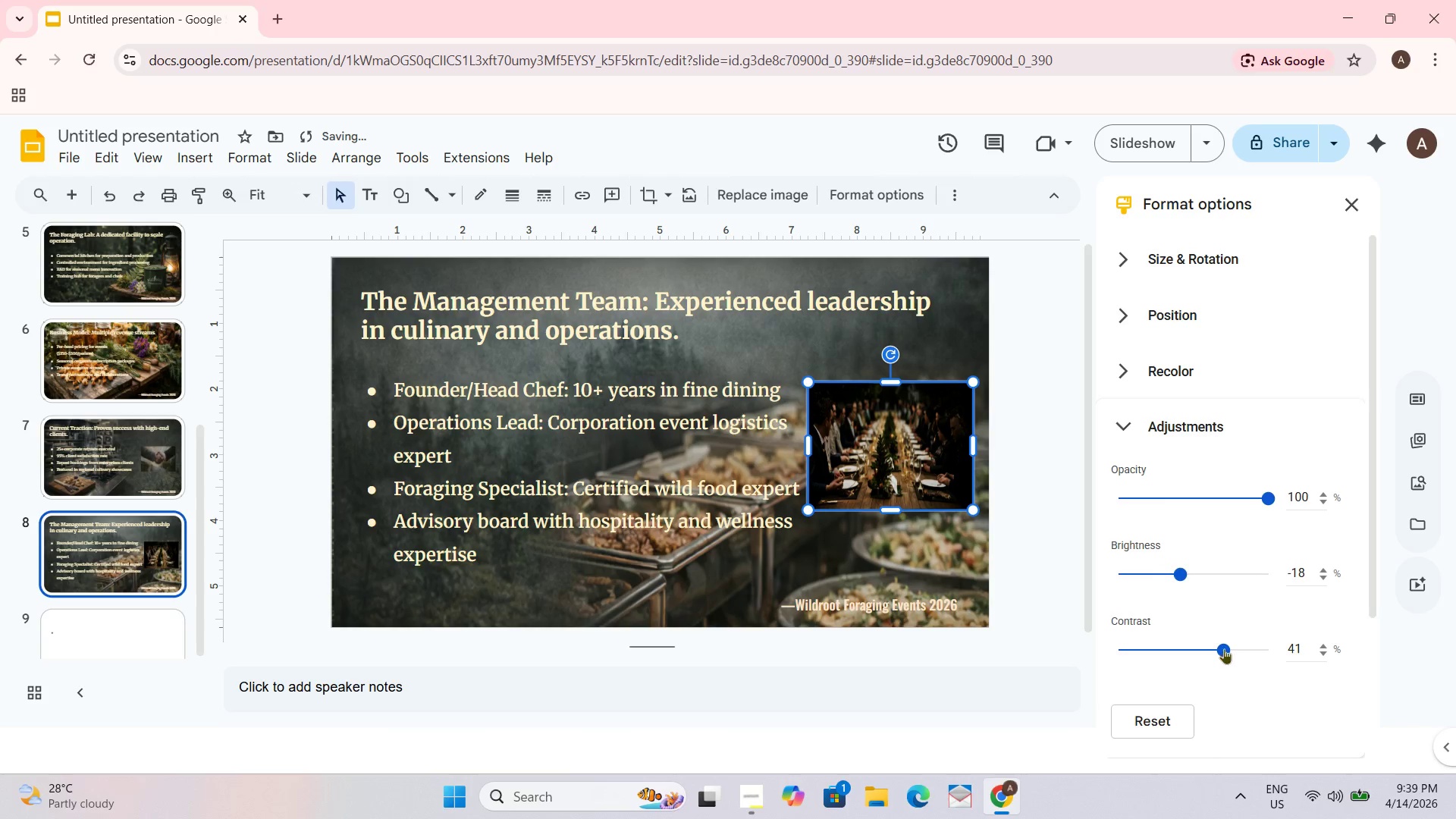 
left_click_drag(start_coordinate=[1224, 648], to_coordinate=[1210, 648])
 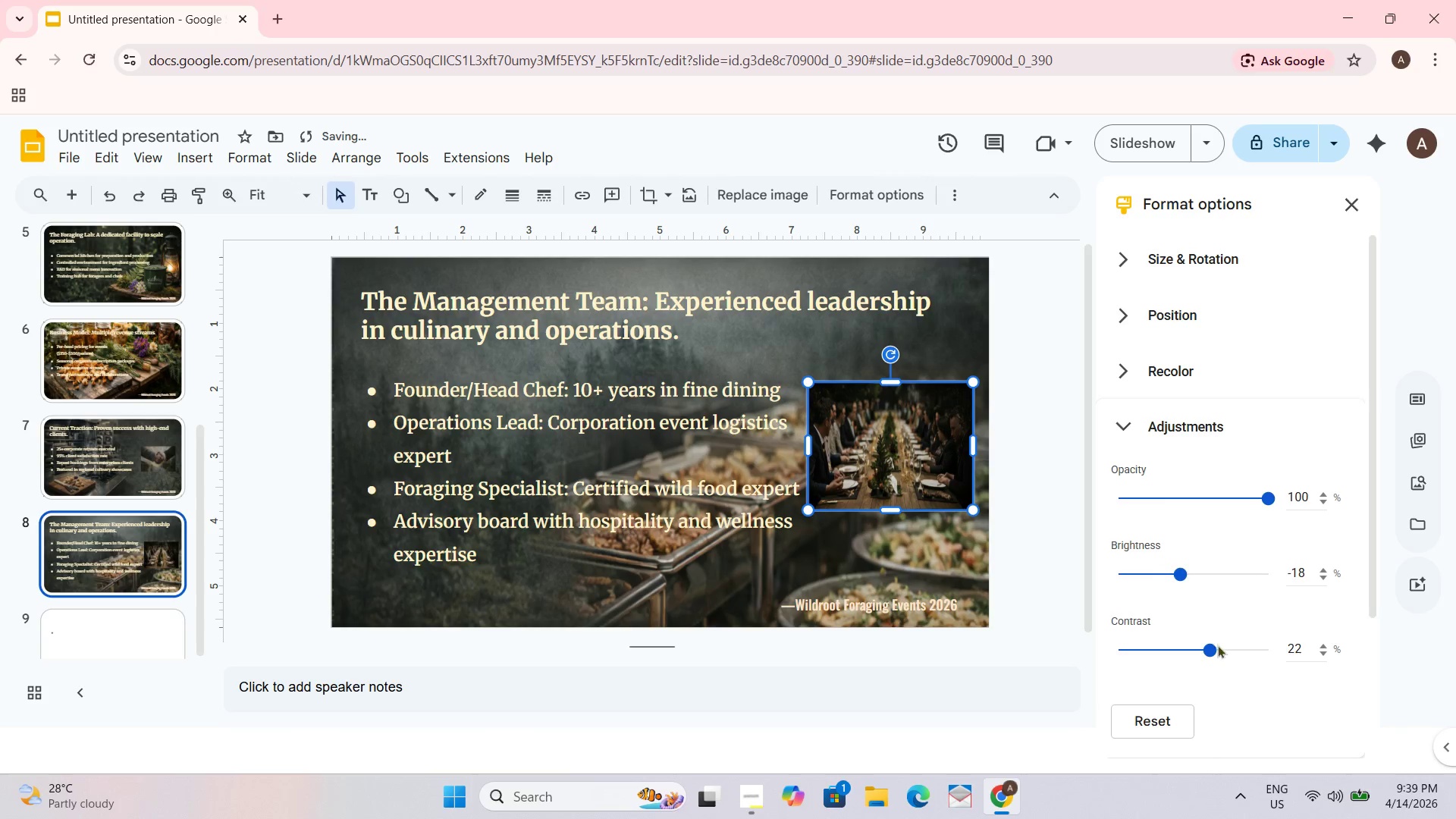 
left_click_drag(start_coordinate=[1203, 651], to_coordinate=[1175, 650])
 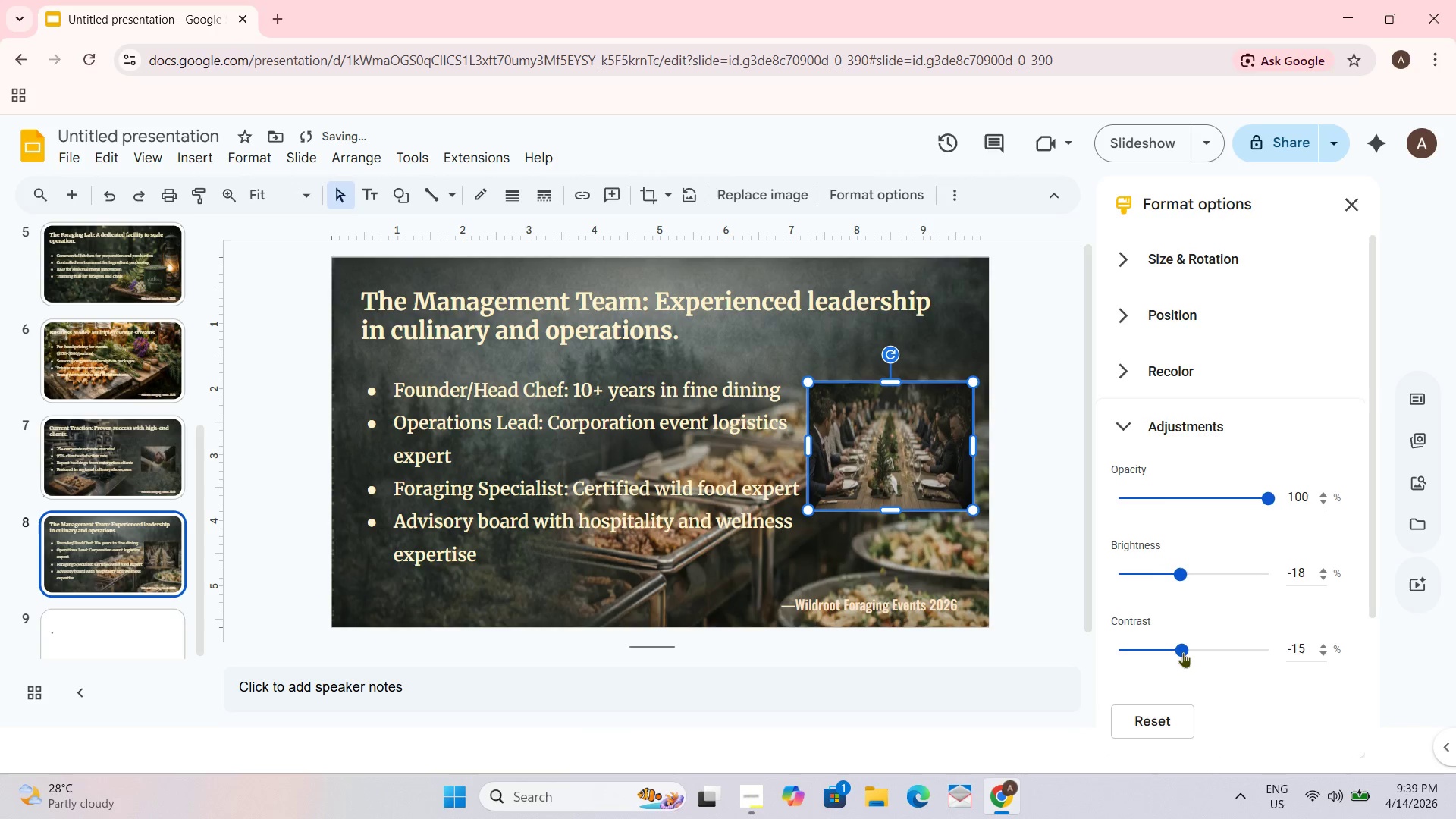 
left_click_drag(start_coordinate=[1182, 654], to_coordinate=[1174, 651])
 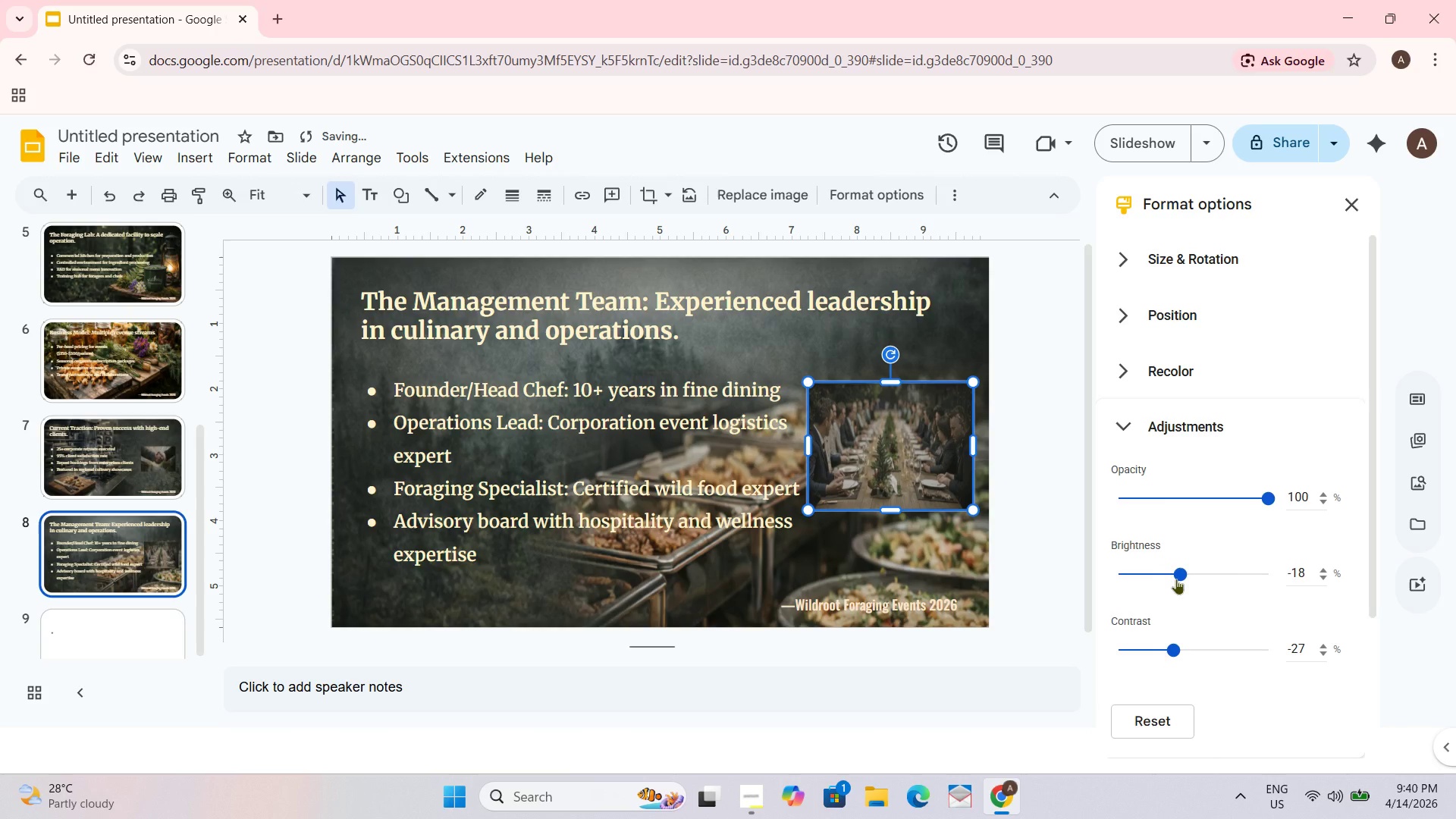 
left_click_drag(start_coordinate=[1176, 579], to_coordinate=[1164, 579])
 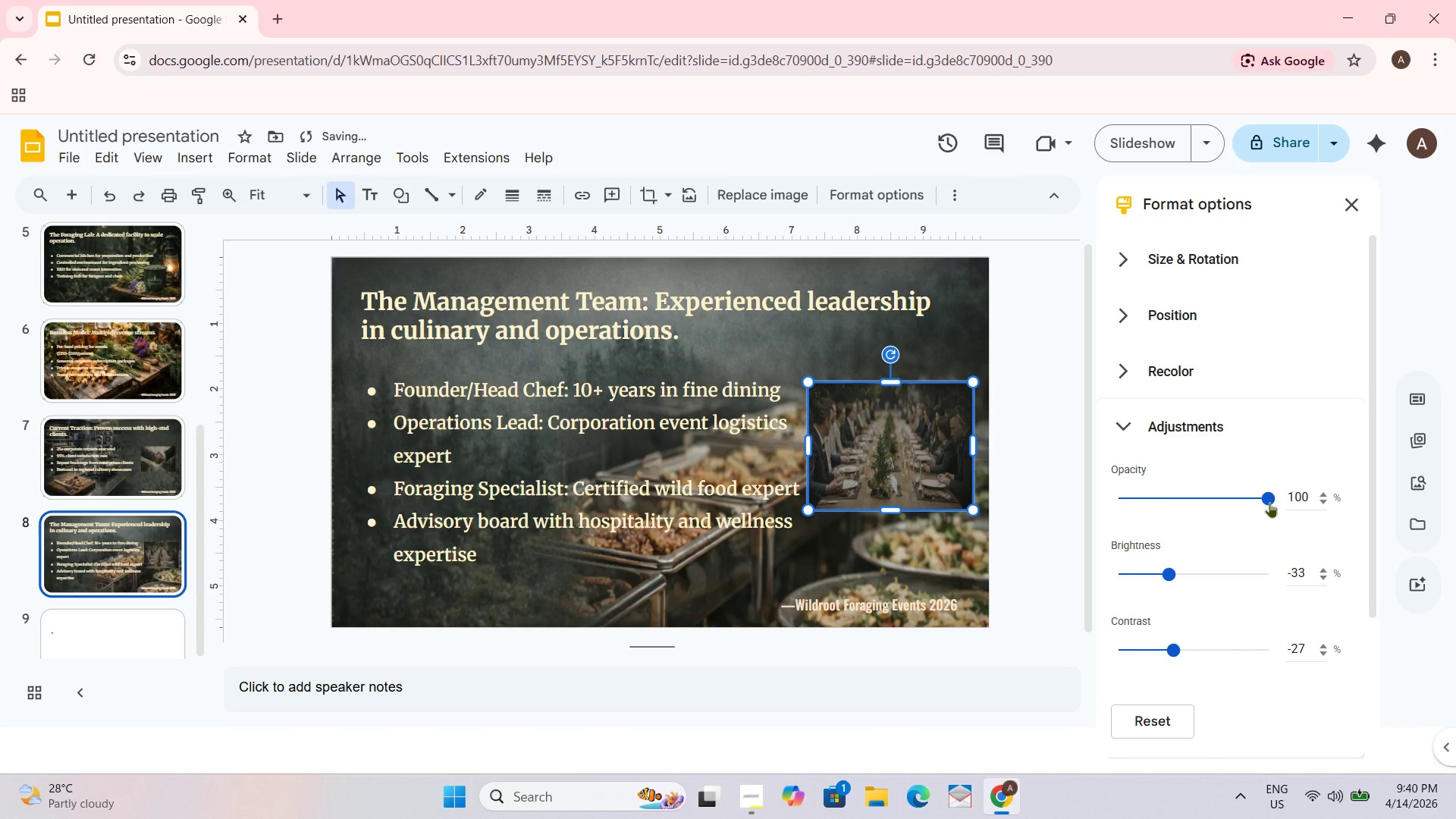 
left_click_drag(start_coordinate=[1268, 502], to_coordinate=[1258, 502])
 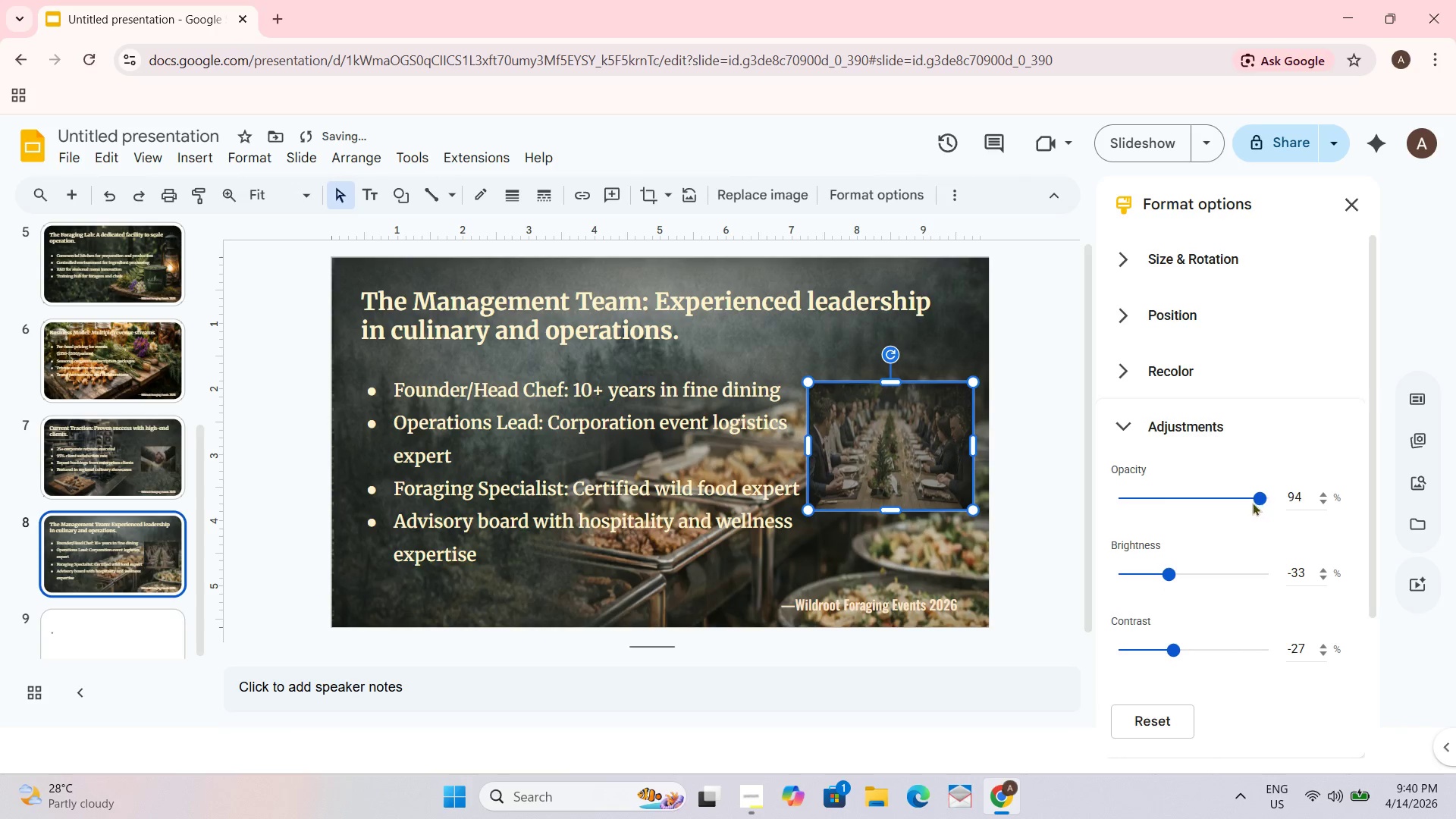 
left_click_drag(start_coordinate=[1252, 502], to_coordinate=[1287, 500])
 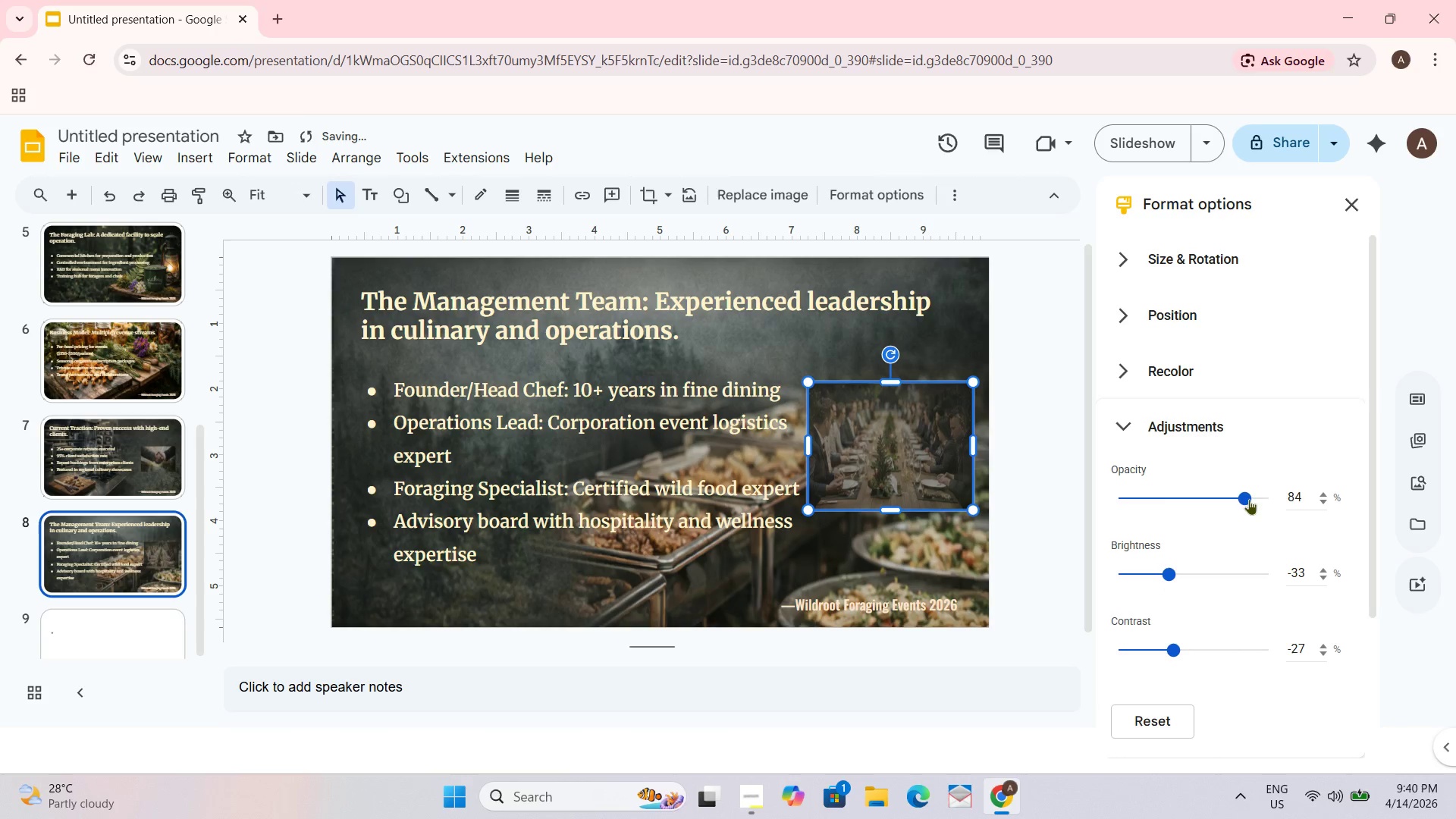 
left_click_drag(start_coordinate=[1247, 499], to_coordinate=[1276, 499])
 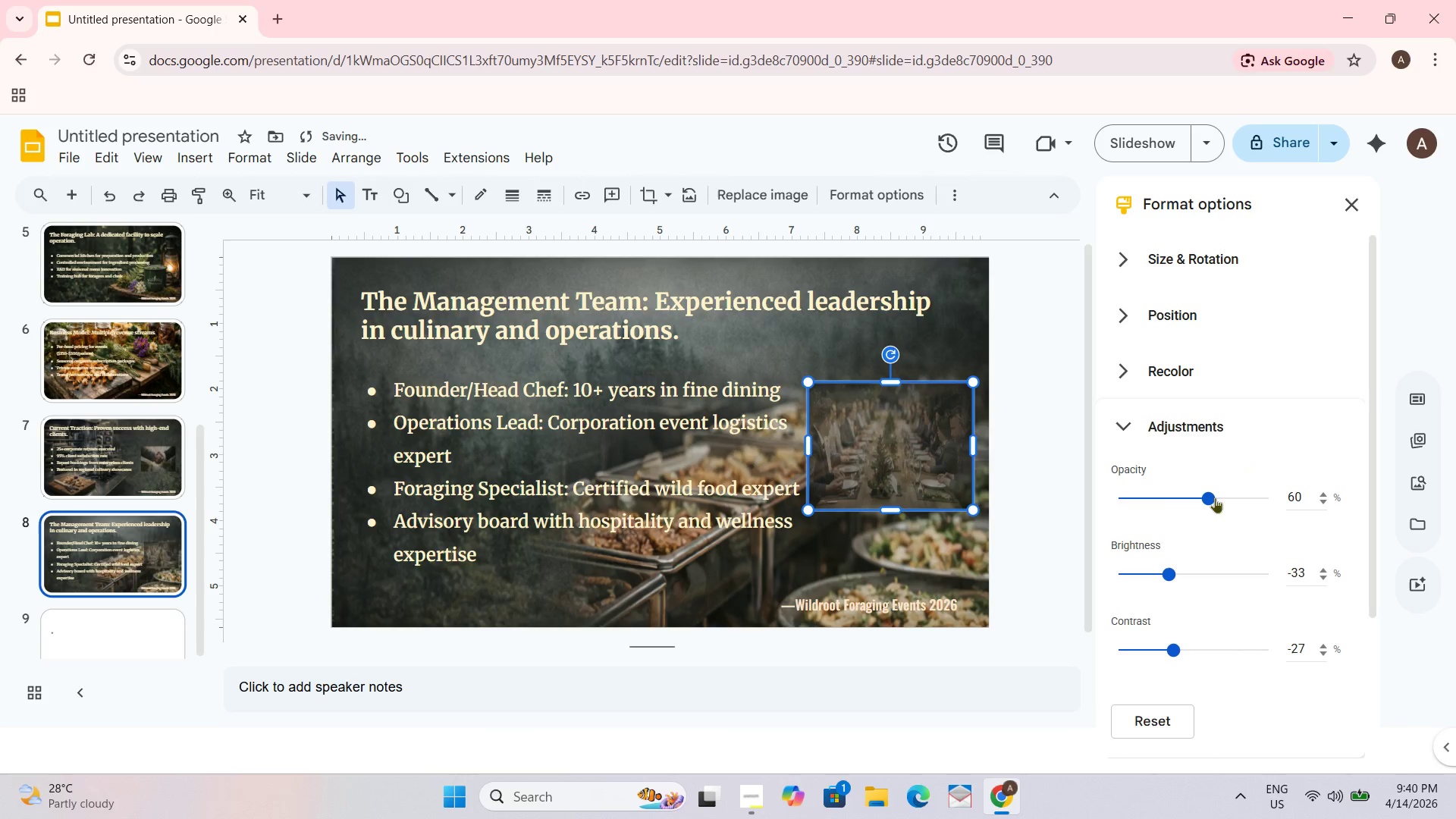 
left_click_drag(start_coordinate=[1205, 500], to_coordinate=[1272, 500])
 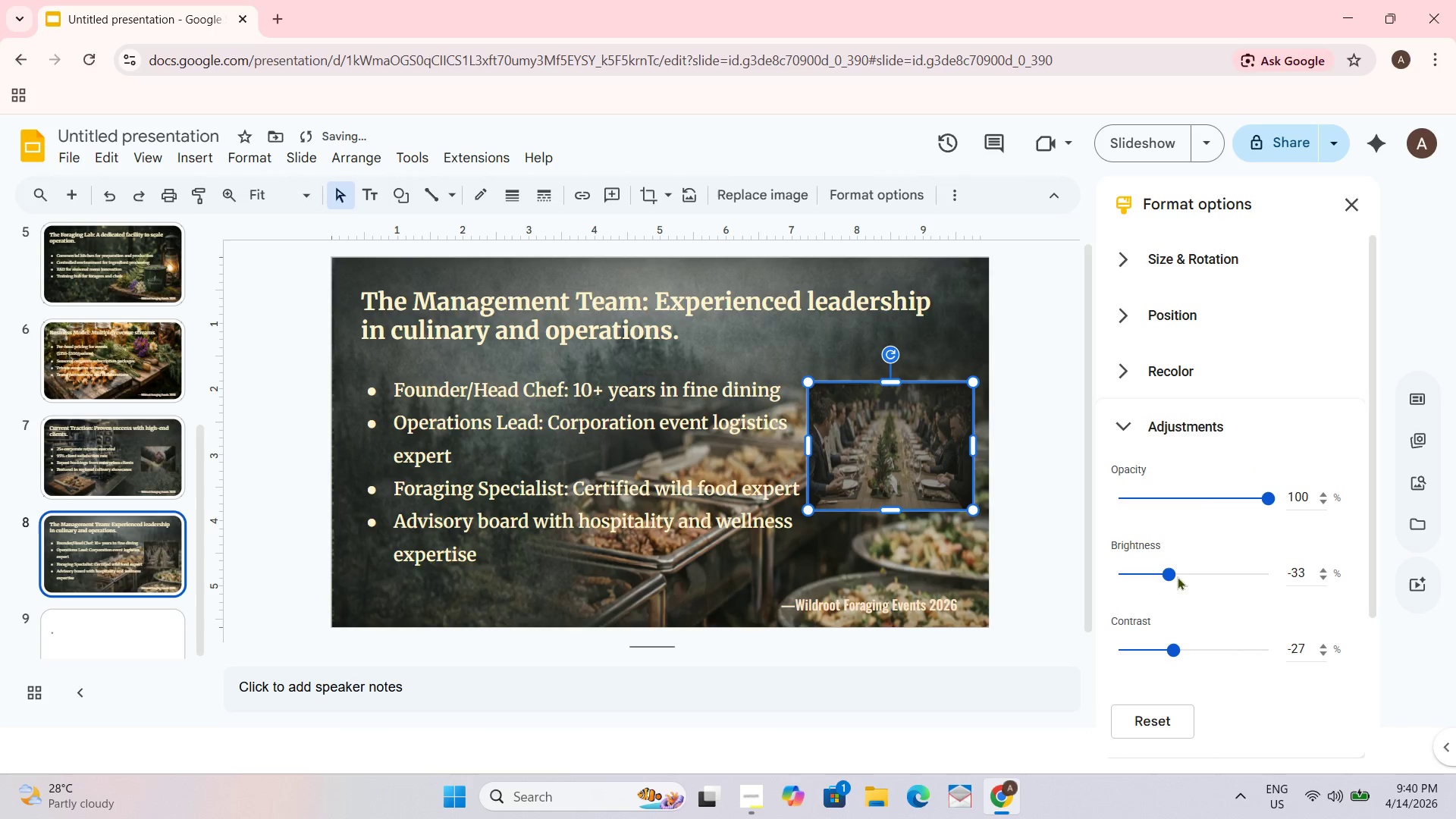 
left_click_drag(start_coordinate=[1169, 575], to_coordinate=[1182, 573])
 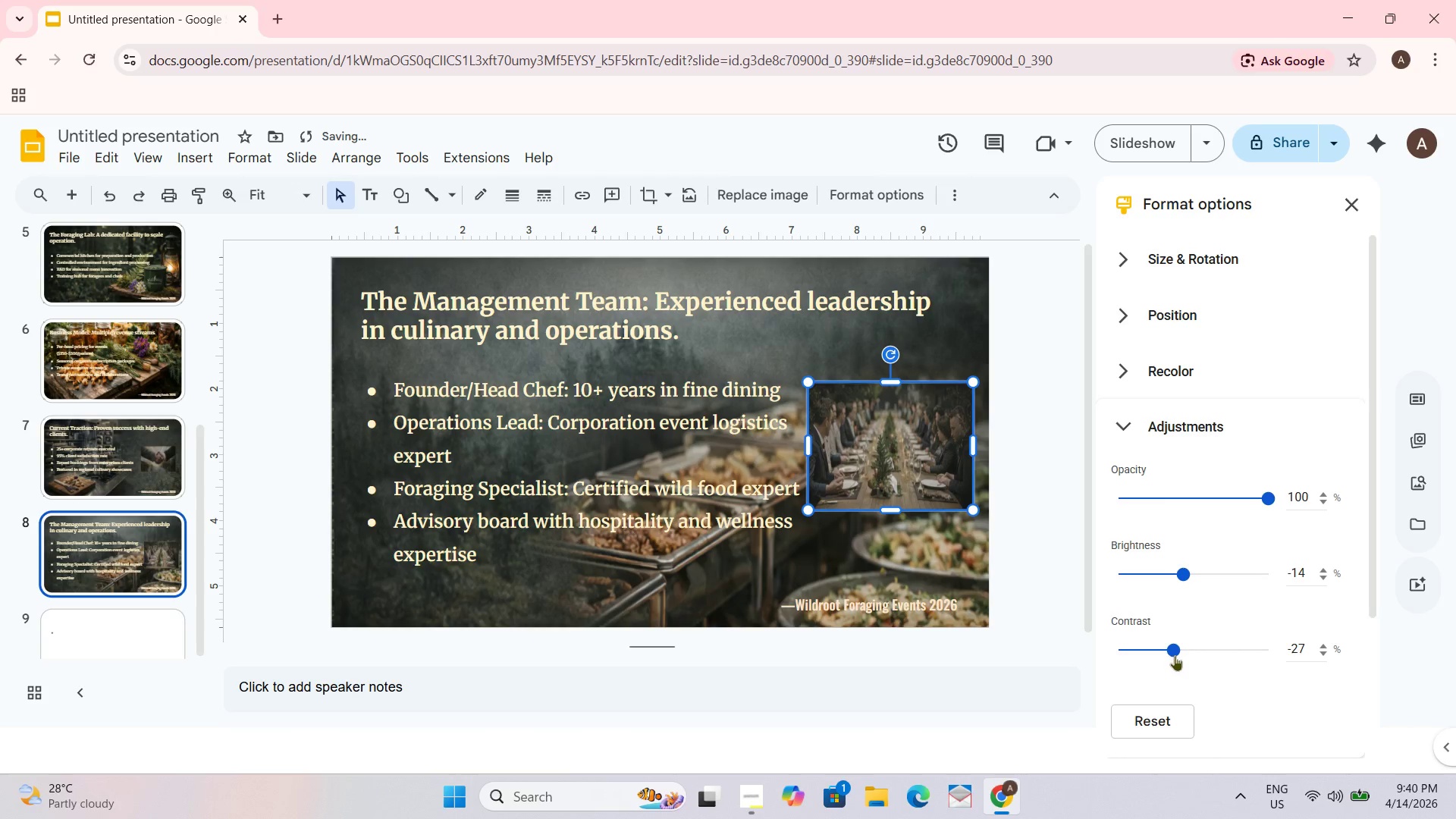 
left_click_drag(start_coordinate=[1175, 654], to_coordinate=[1181, 651])
 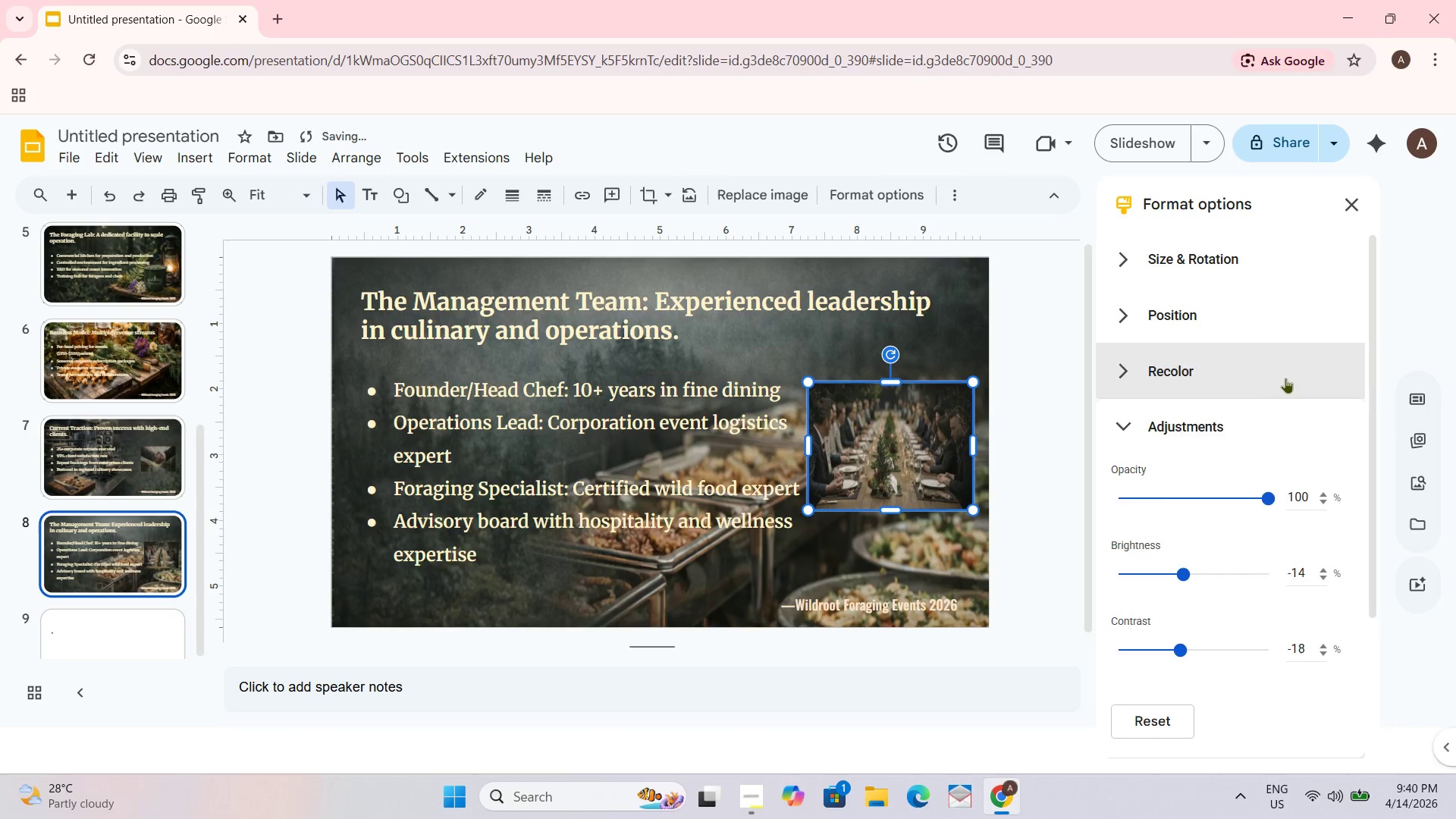 
left_click([1286, 370])
 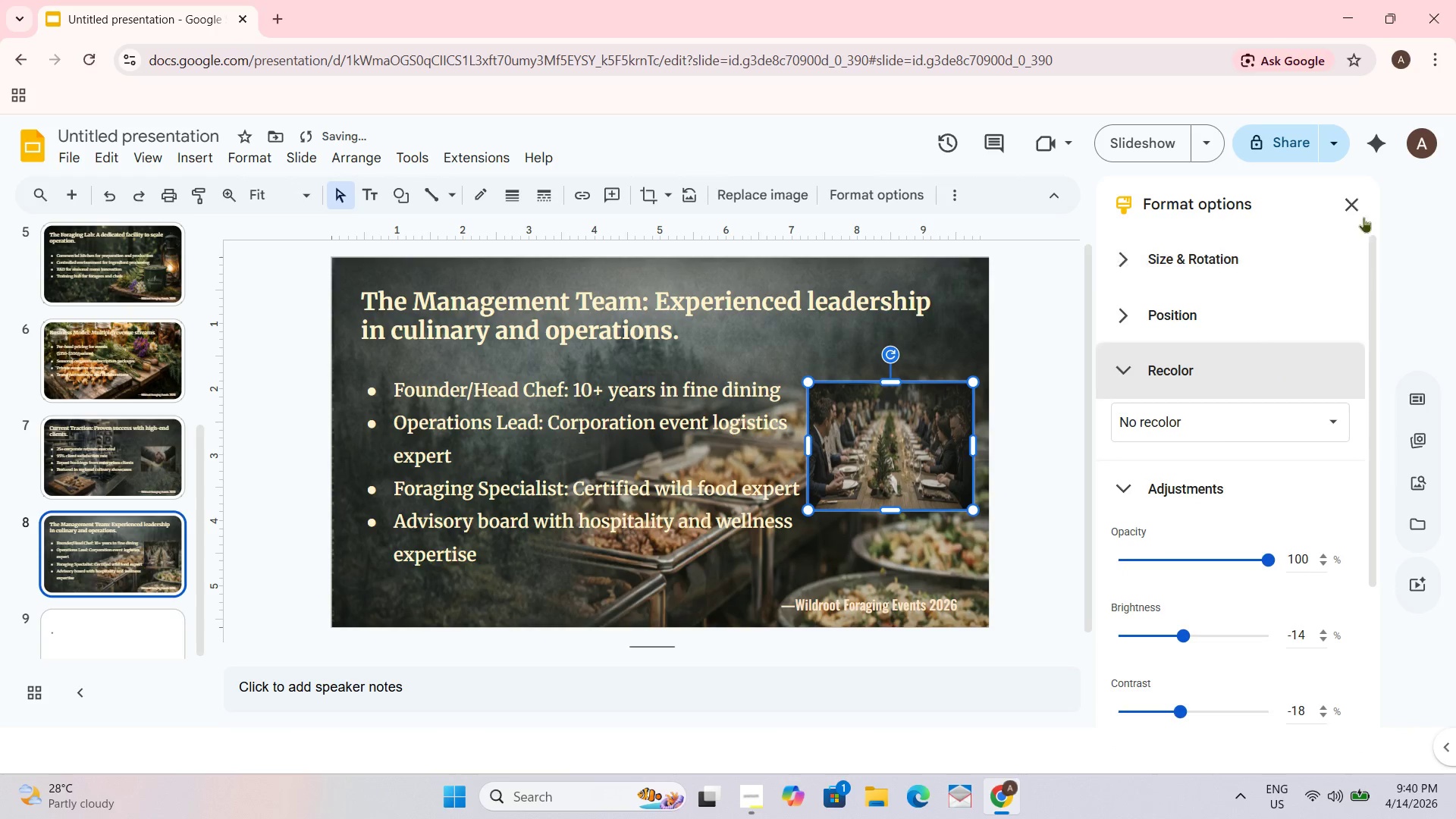 
left_click([1359, 204])
 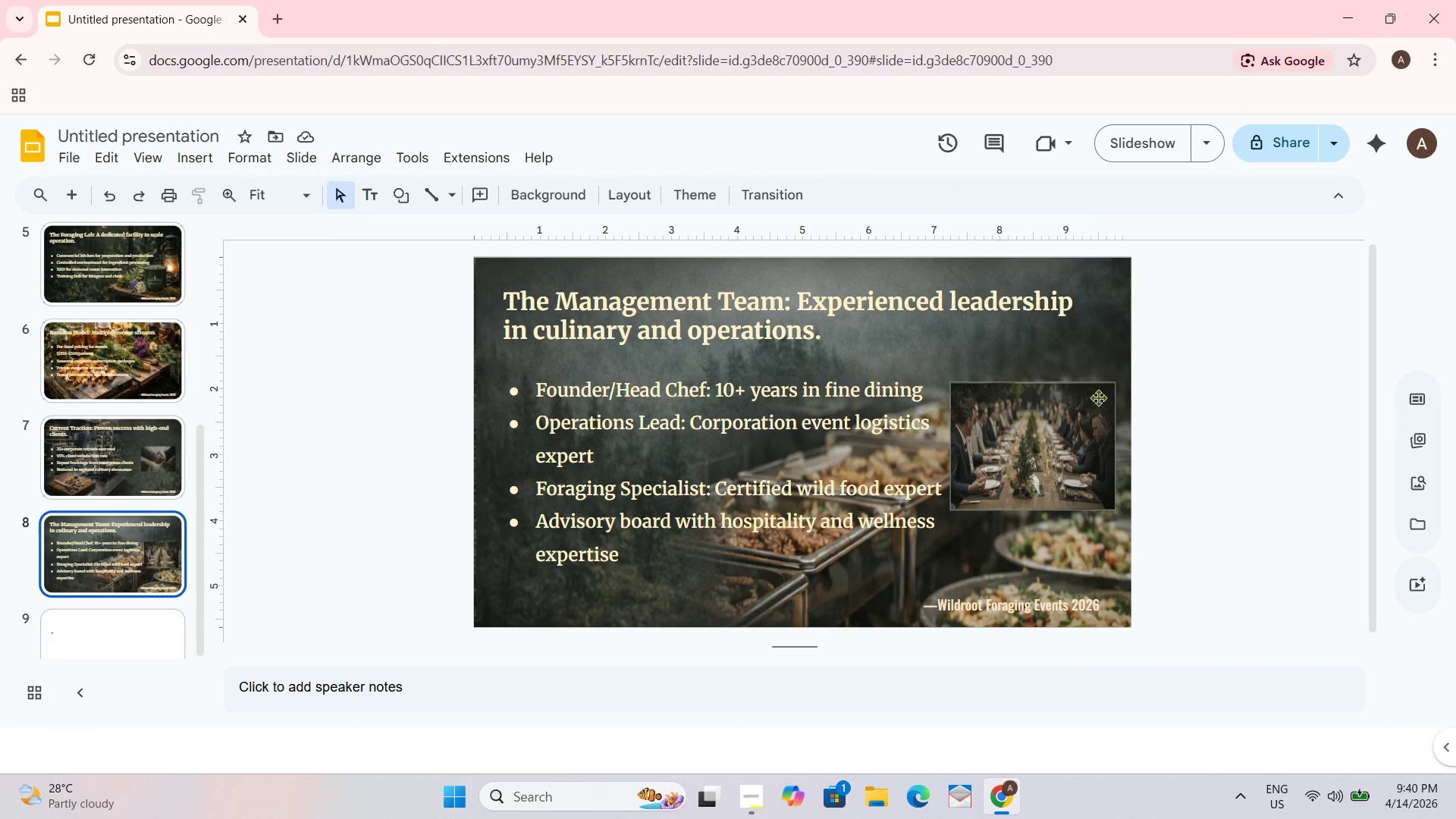 
left_click([100, 632])
 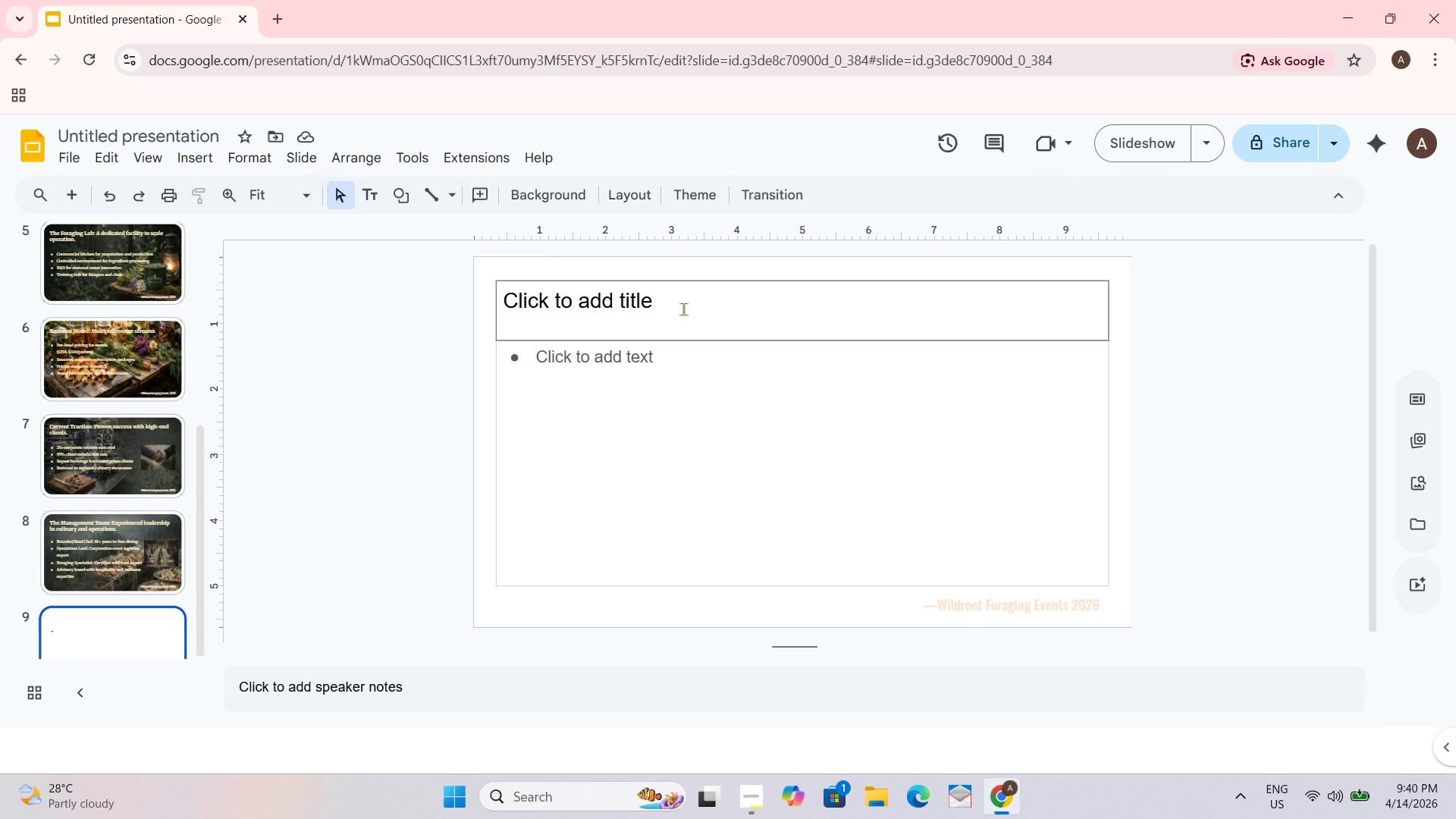 
key(Space)
 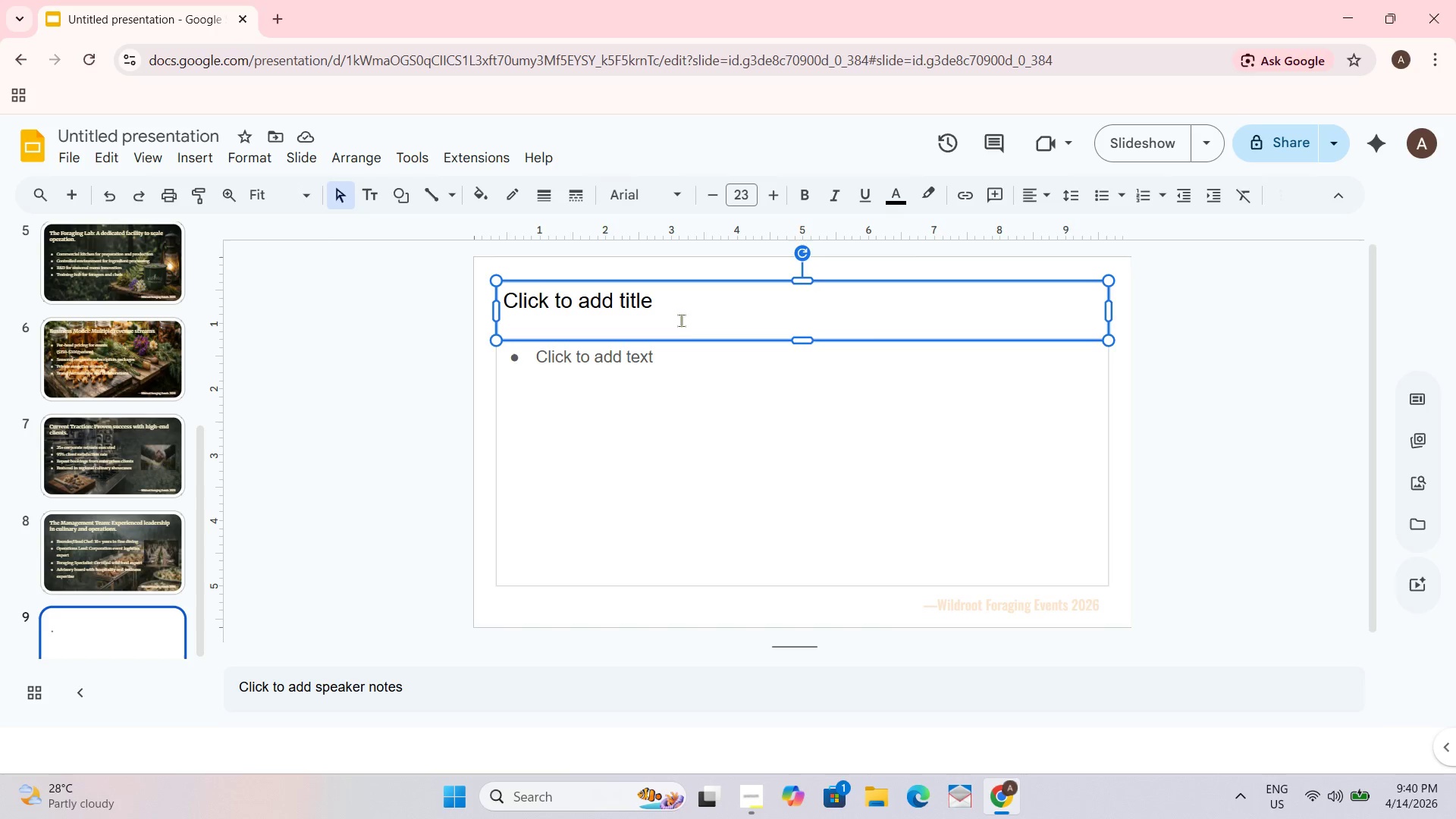 
key(Tab)
 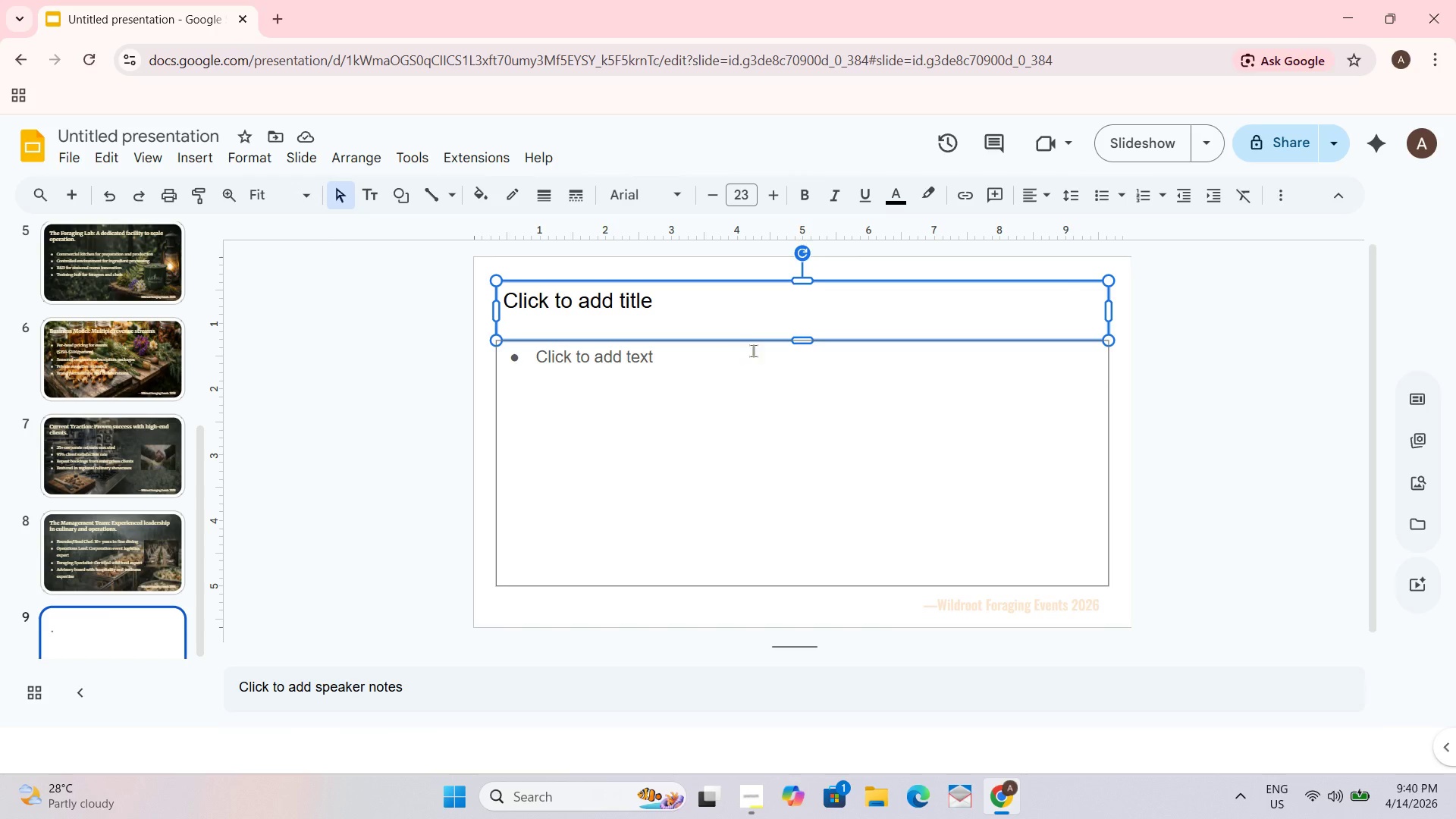 
key(Space)
 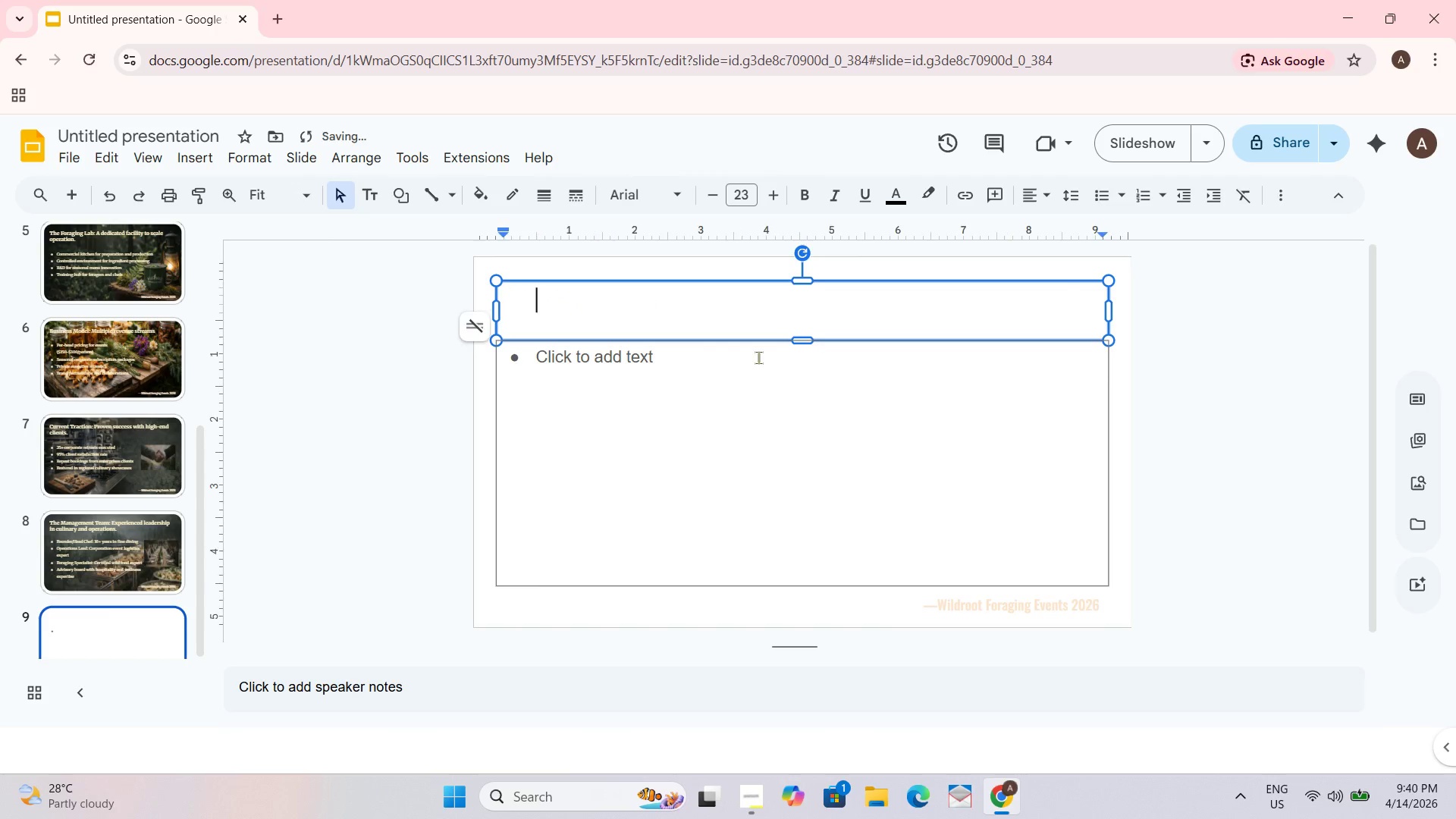 
key(Tab)
 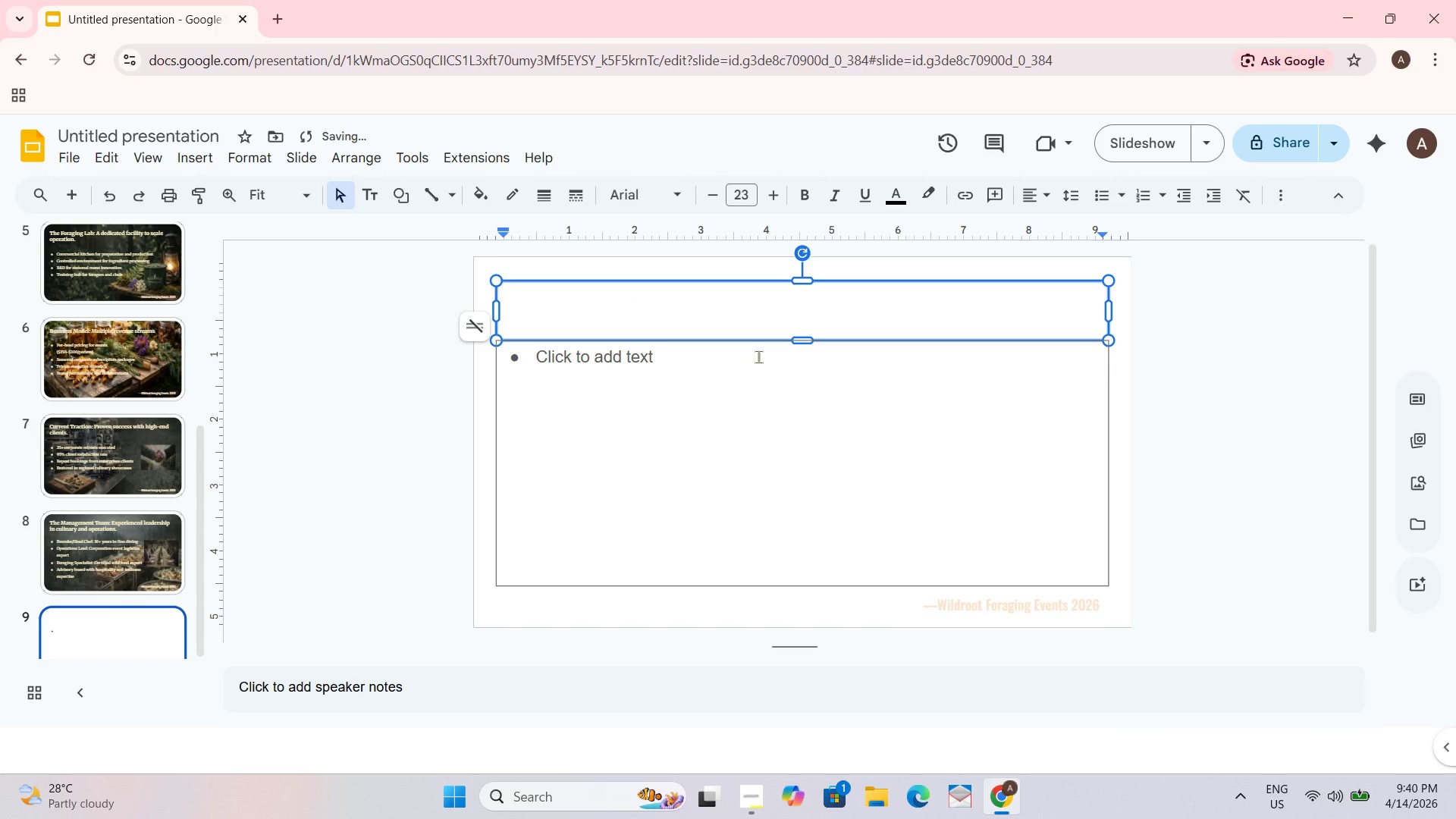 
key(Backspace)
 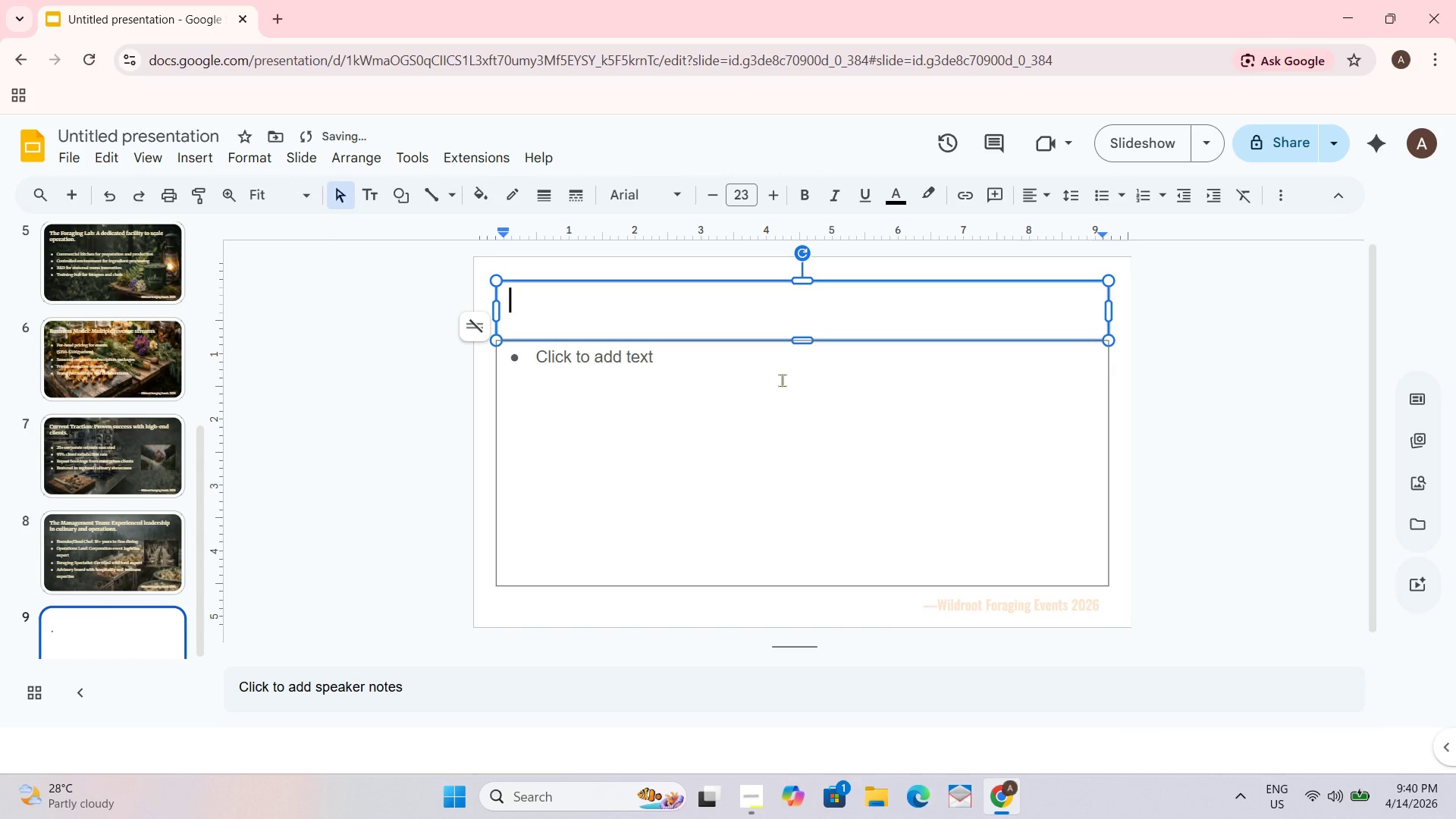 
key(Backspace)
 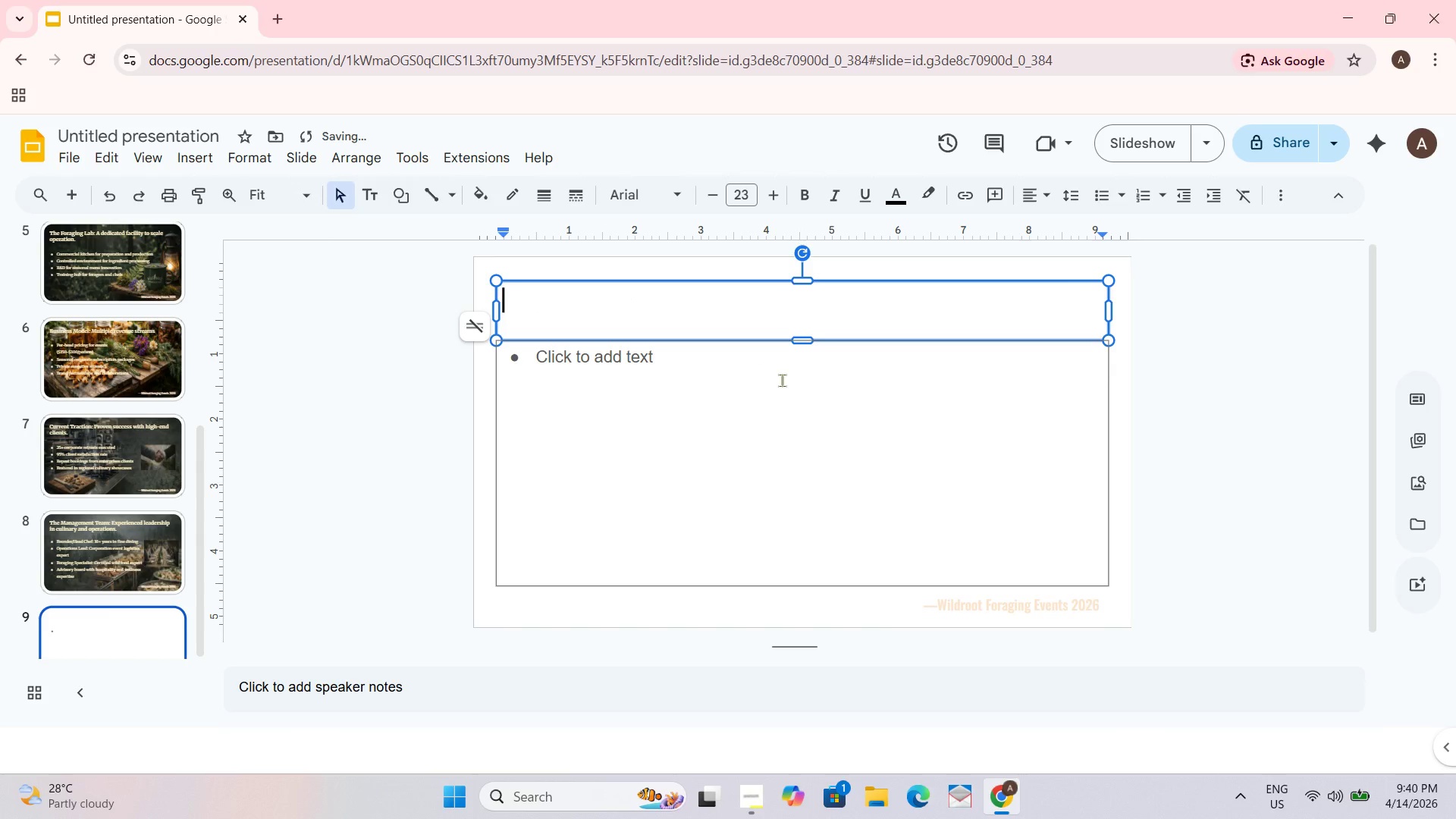 
key(Alt+AltLeft)
 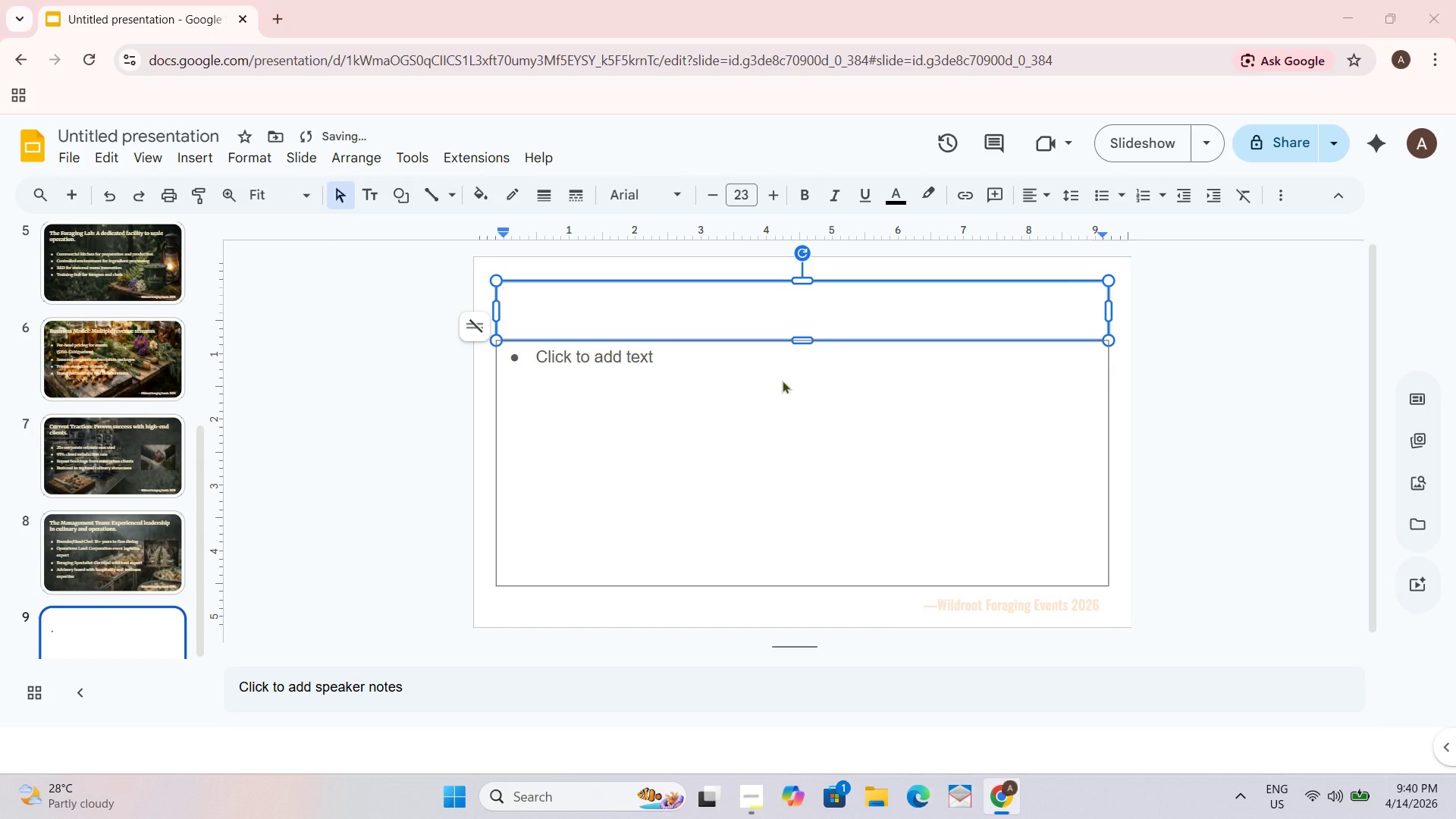 
key(Alt+Tab)